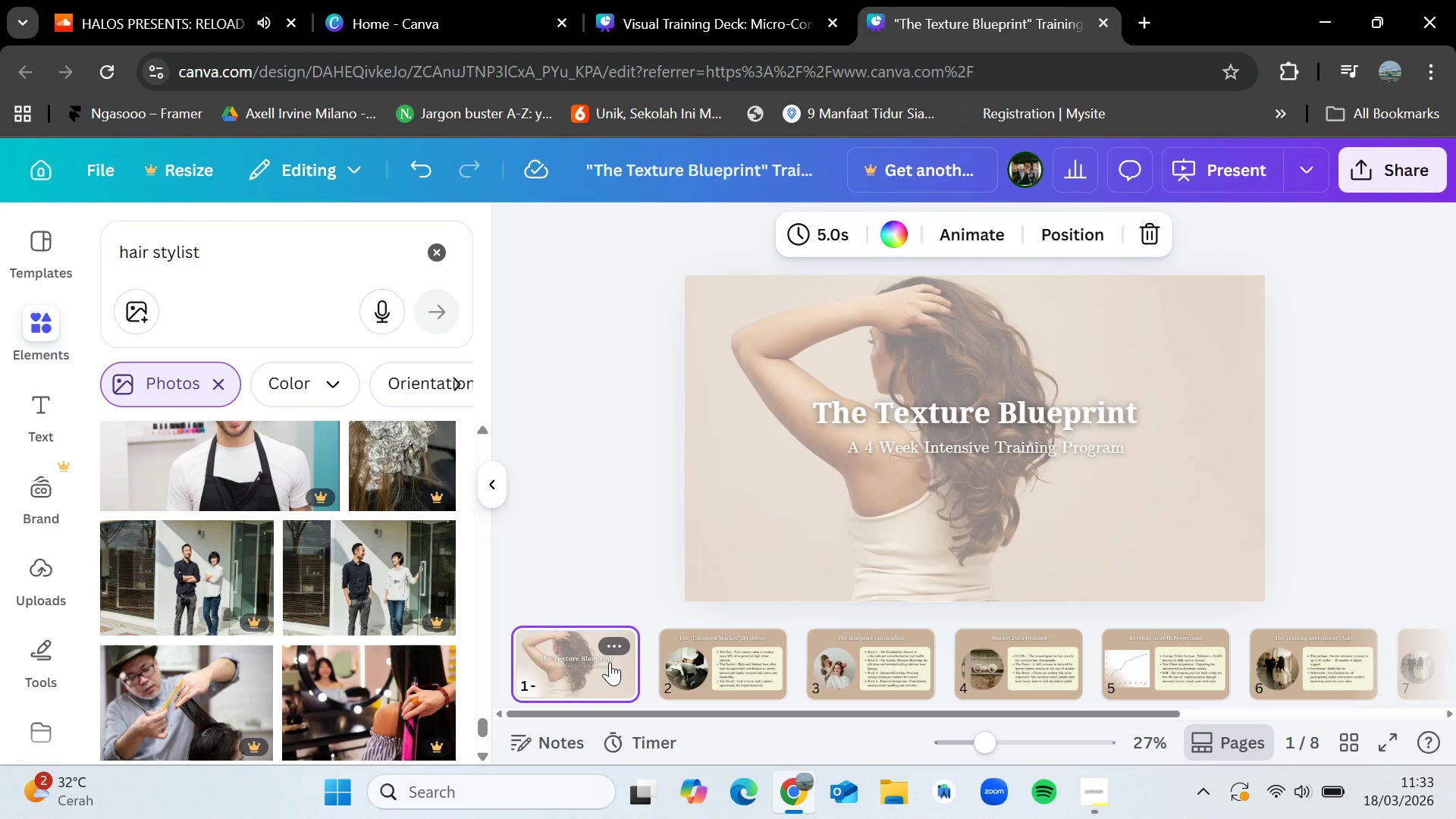 
key(ArrowRight)
 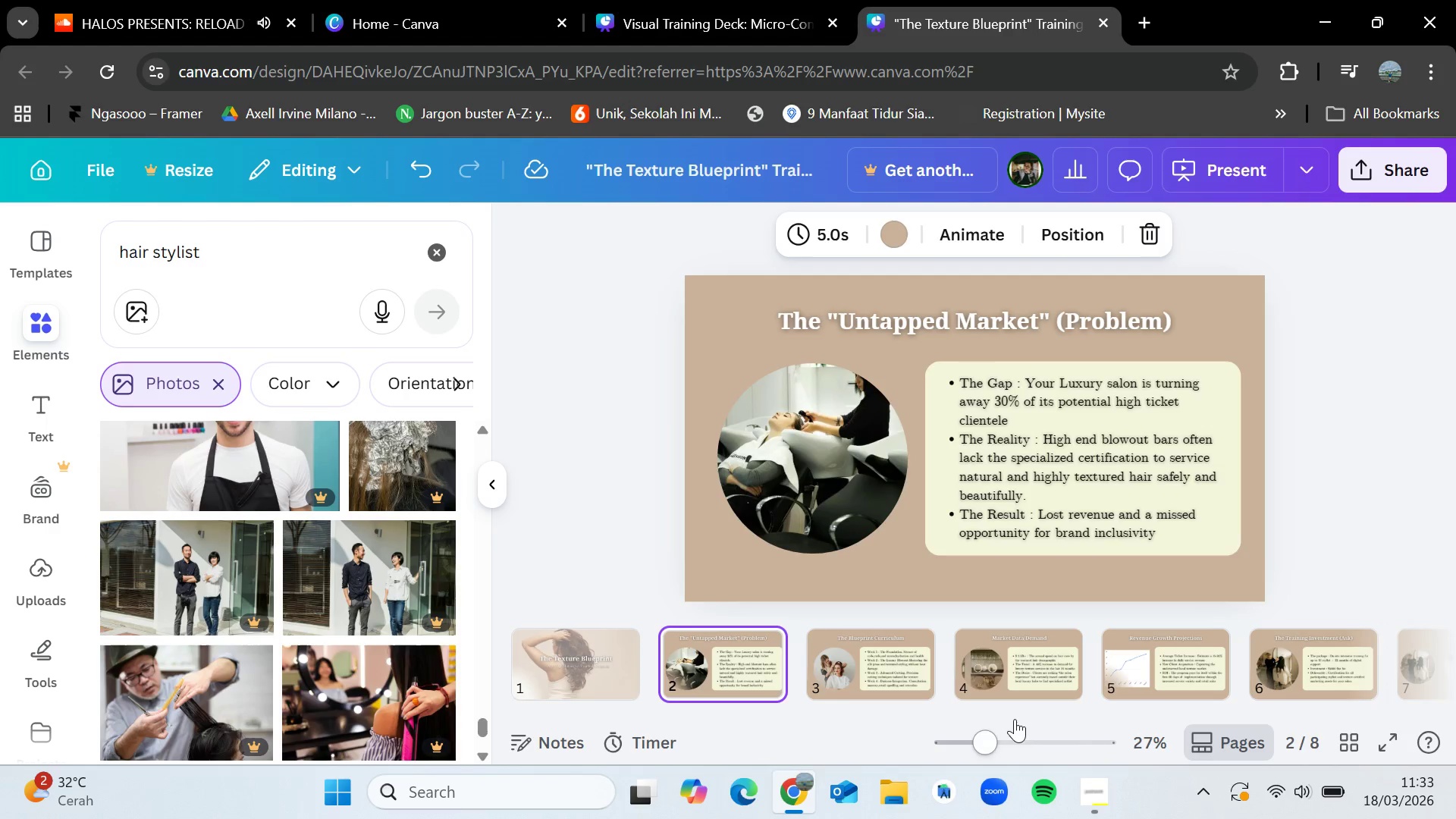 
left_click([1106, 795])